 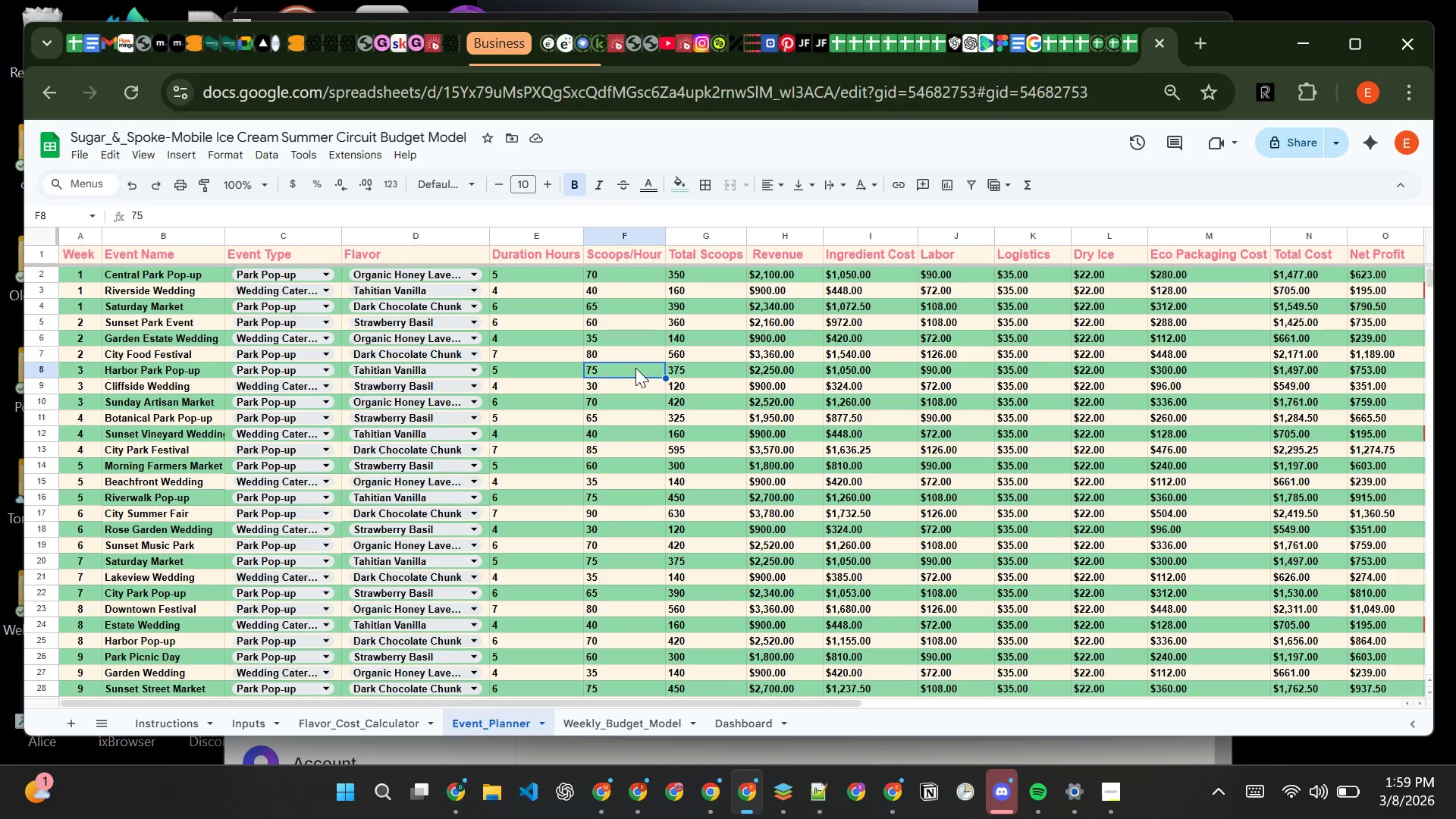 
left_click([949, 413])
 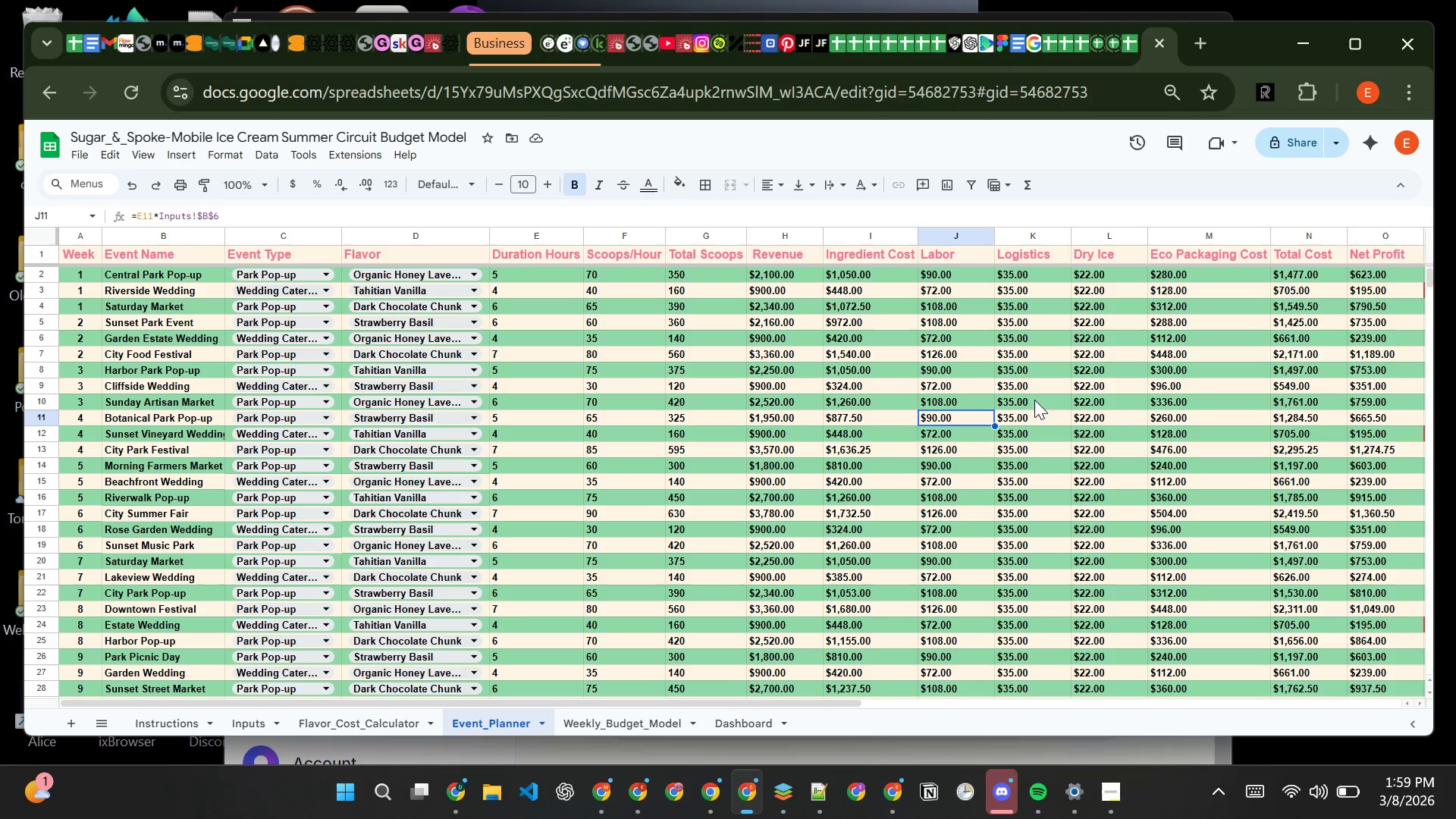 
left_click([1040, 400])
 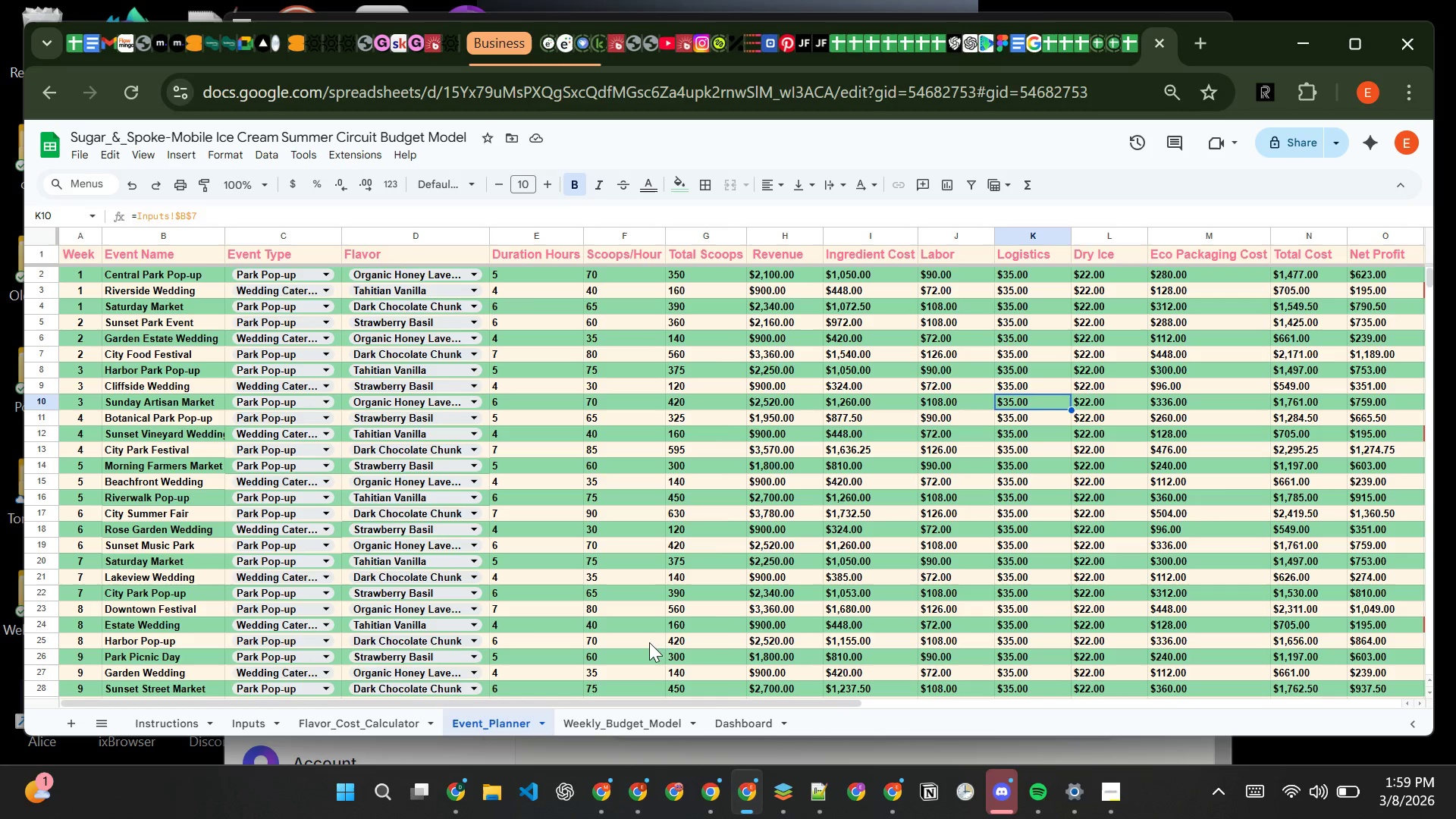 
left_click([580, 719])
 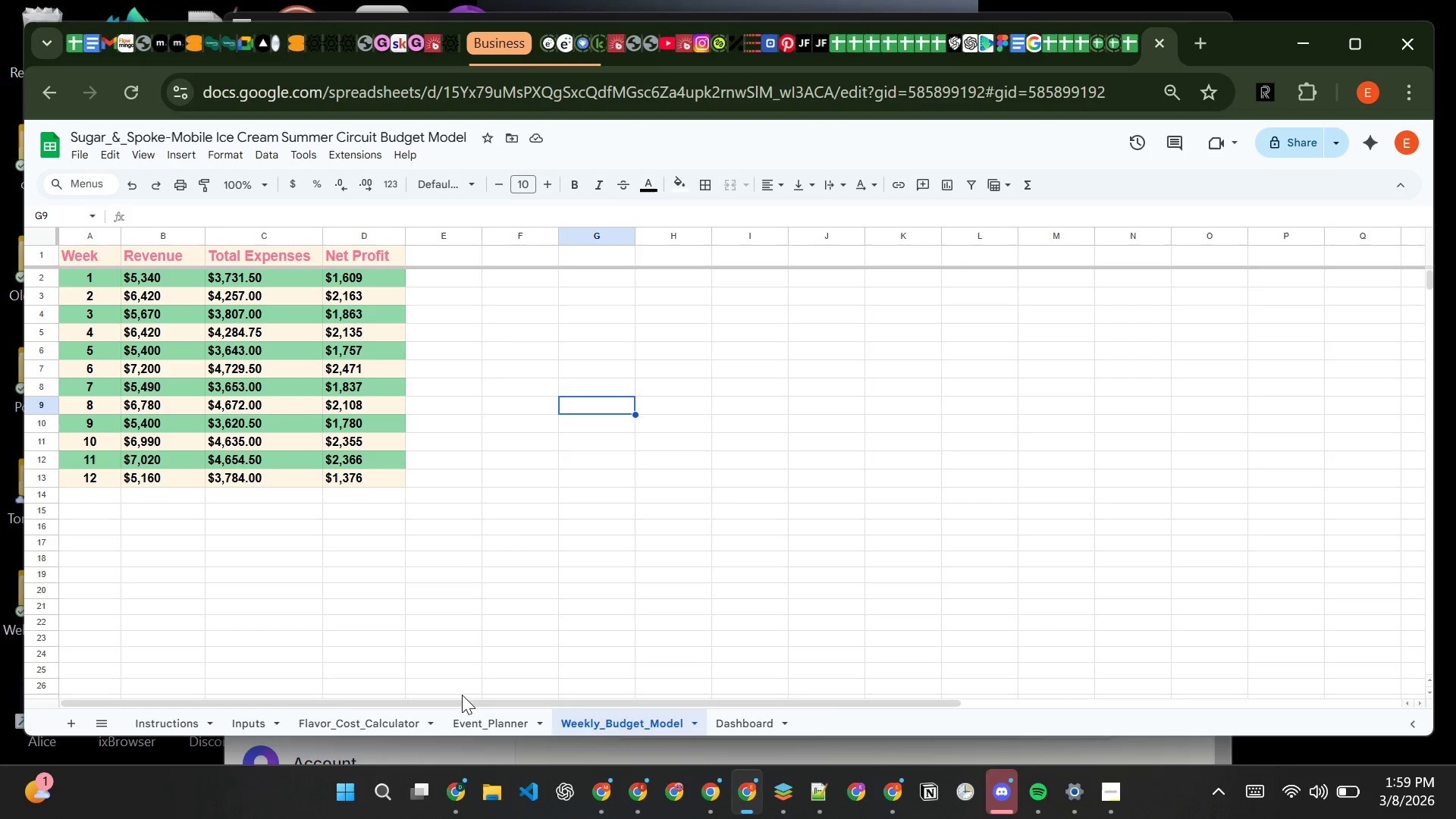 
left_click([486, 758])